 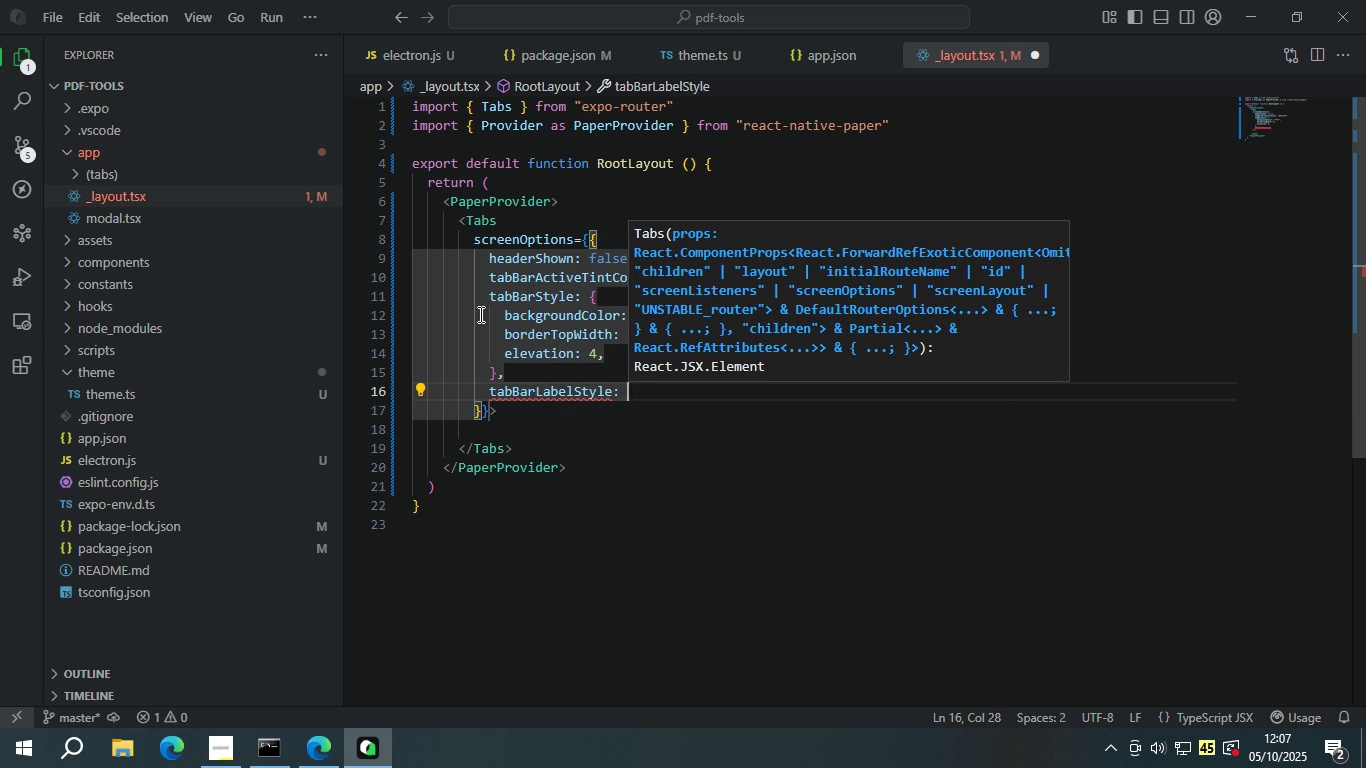 
key(Space)
 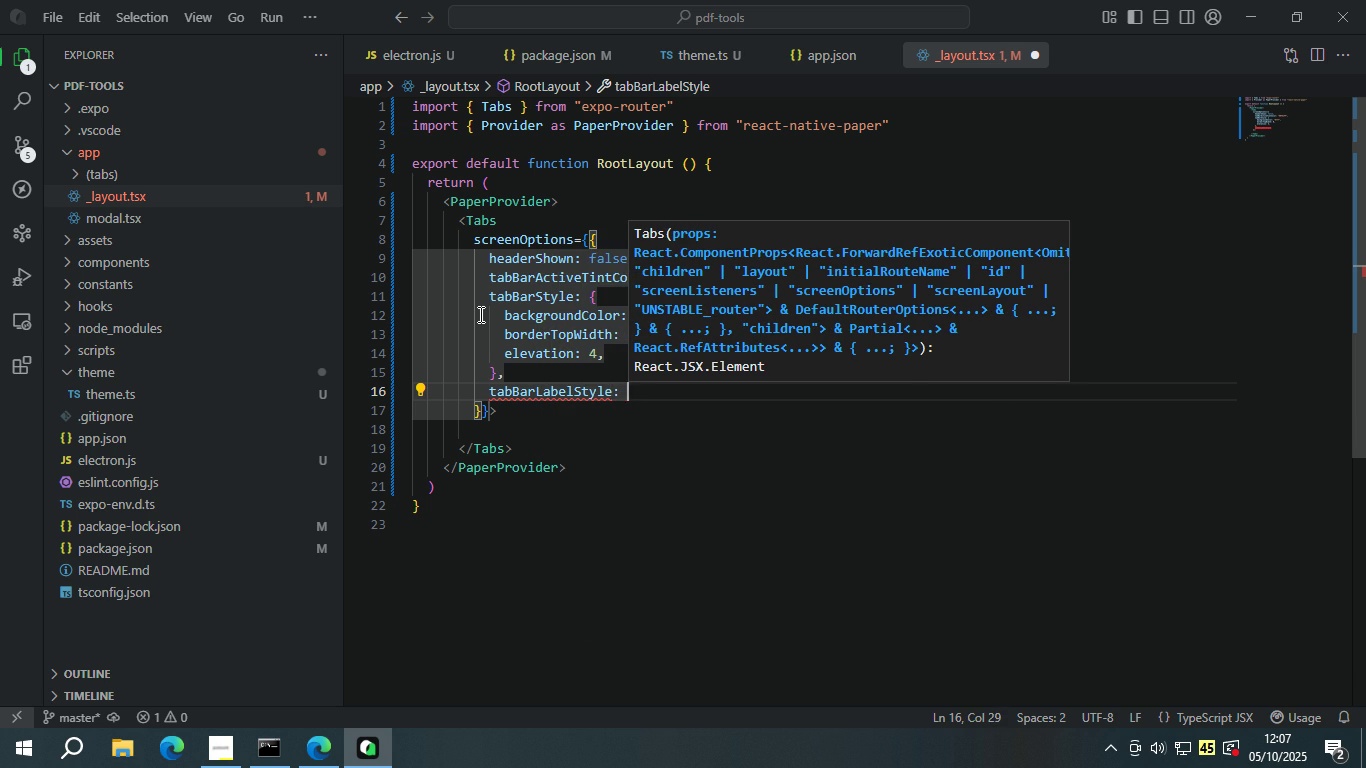 
key(Shift+ShiftLeft)
 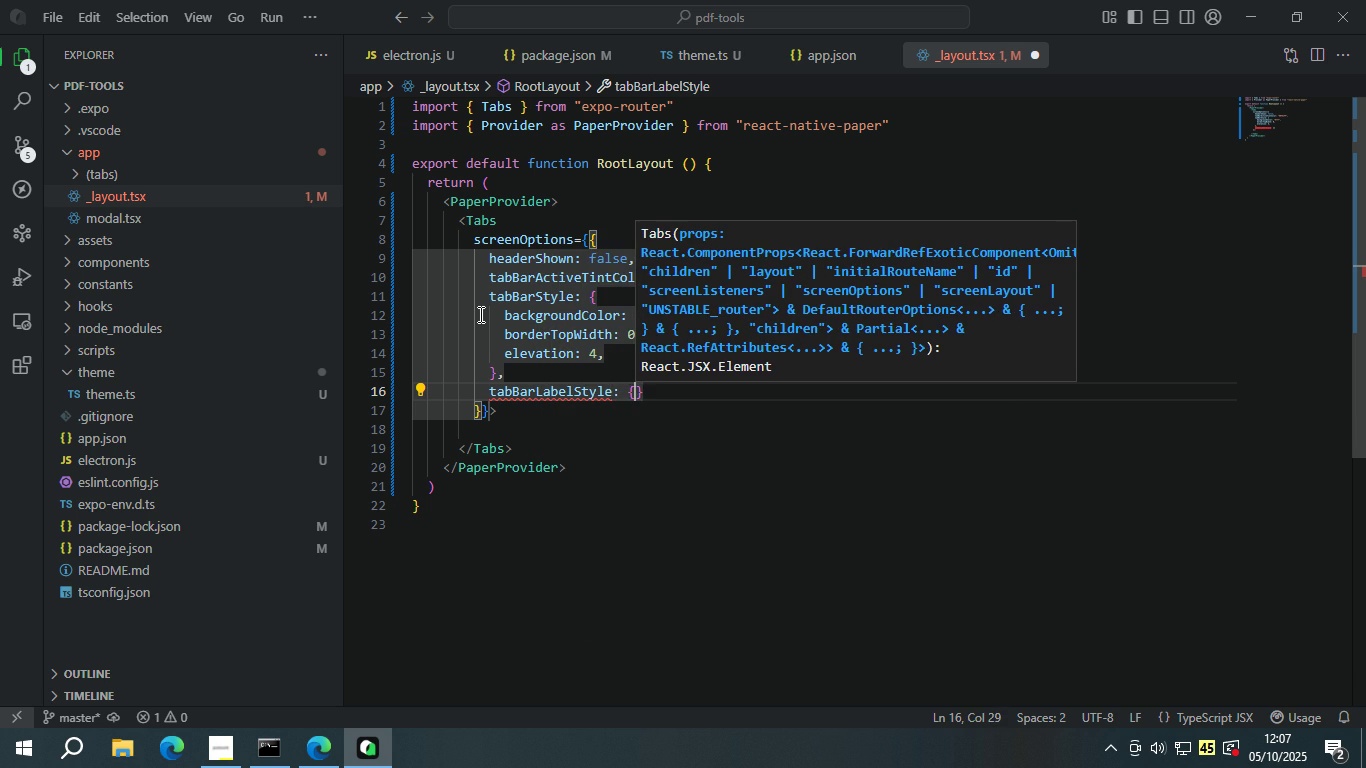 
key(Shift+BracketLeft)
 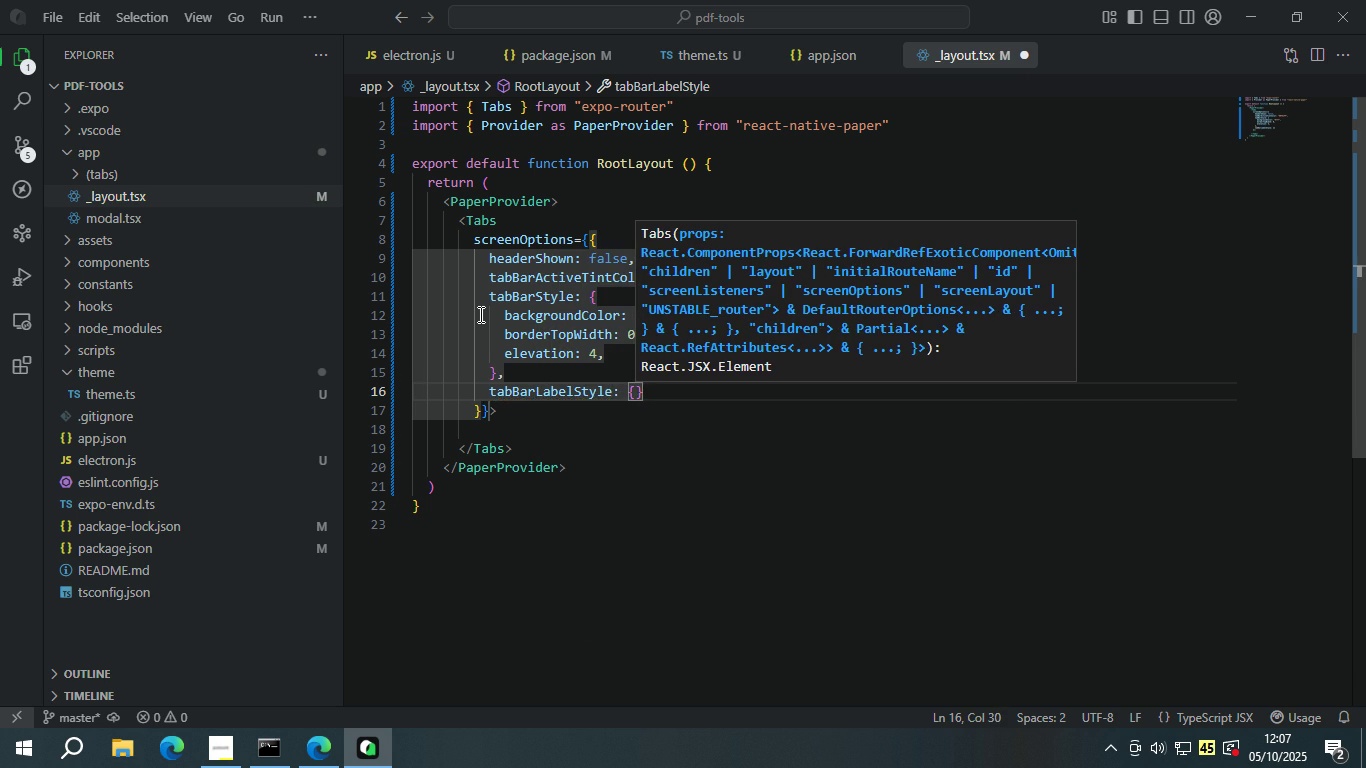 
key(Enter)
 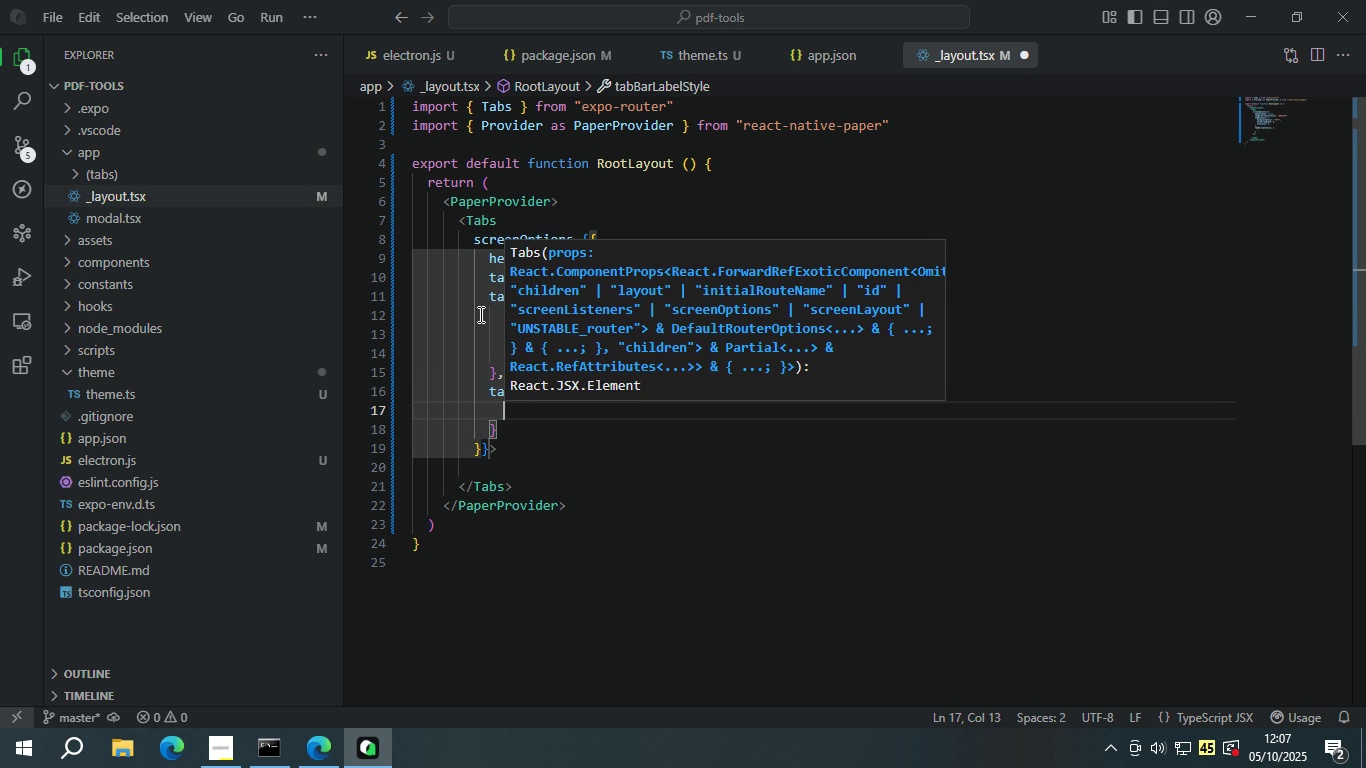 
type(fon)
 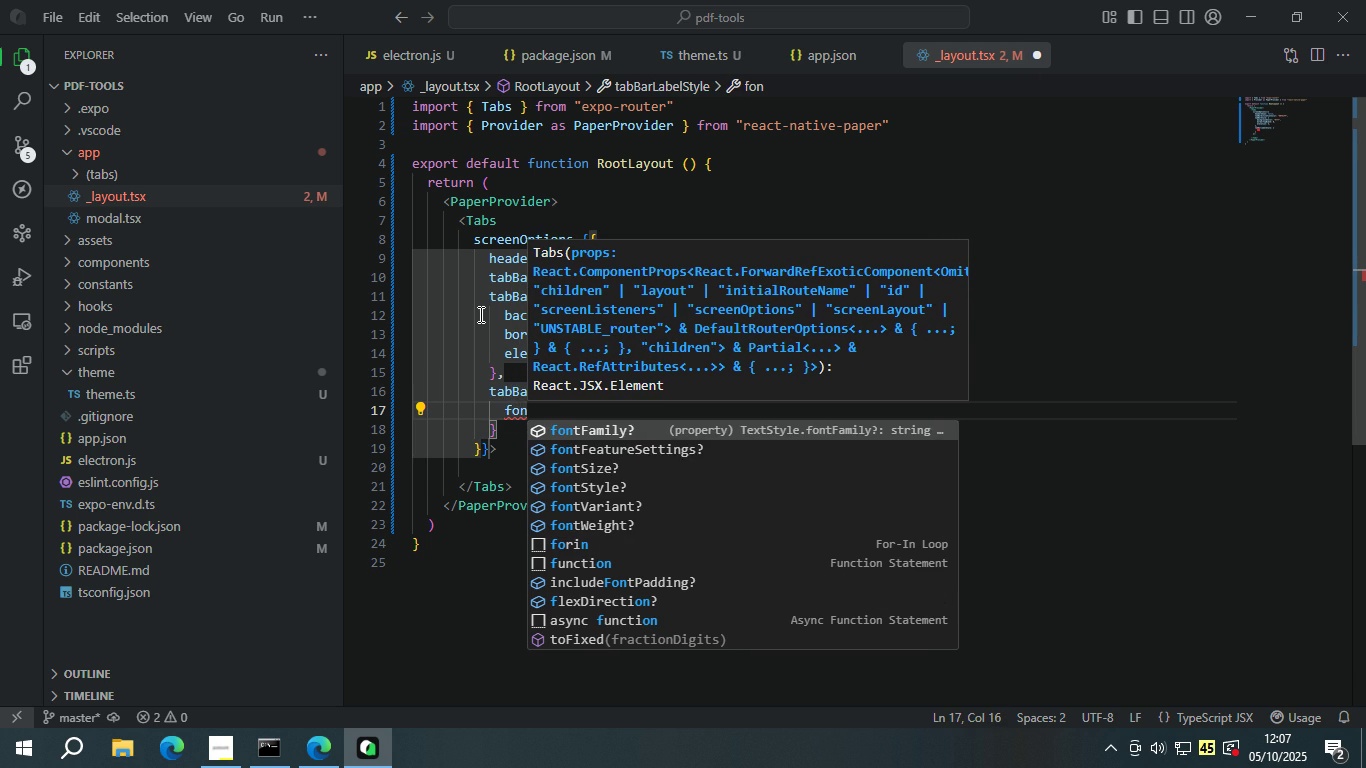 
key(ArrowDown)
 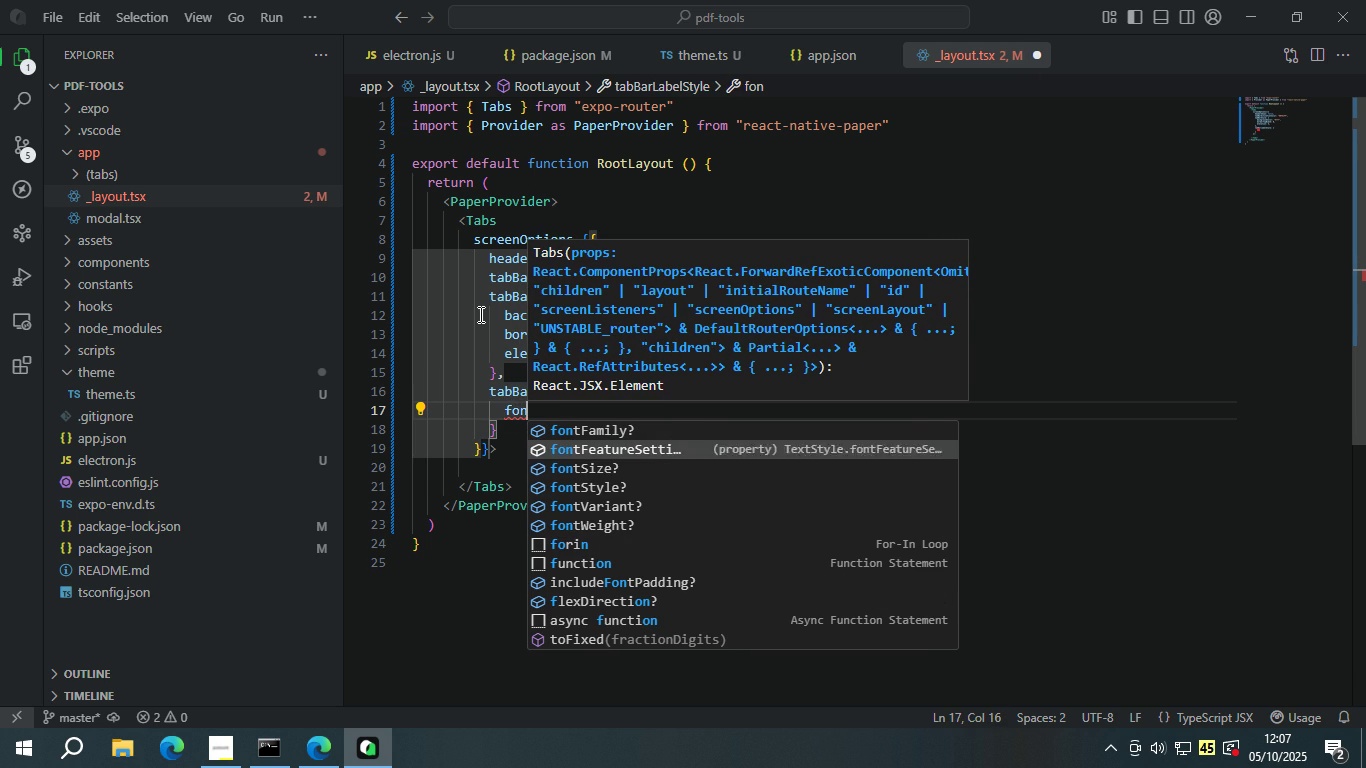 
key(ArrowDown)
 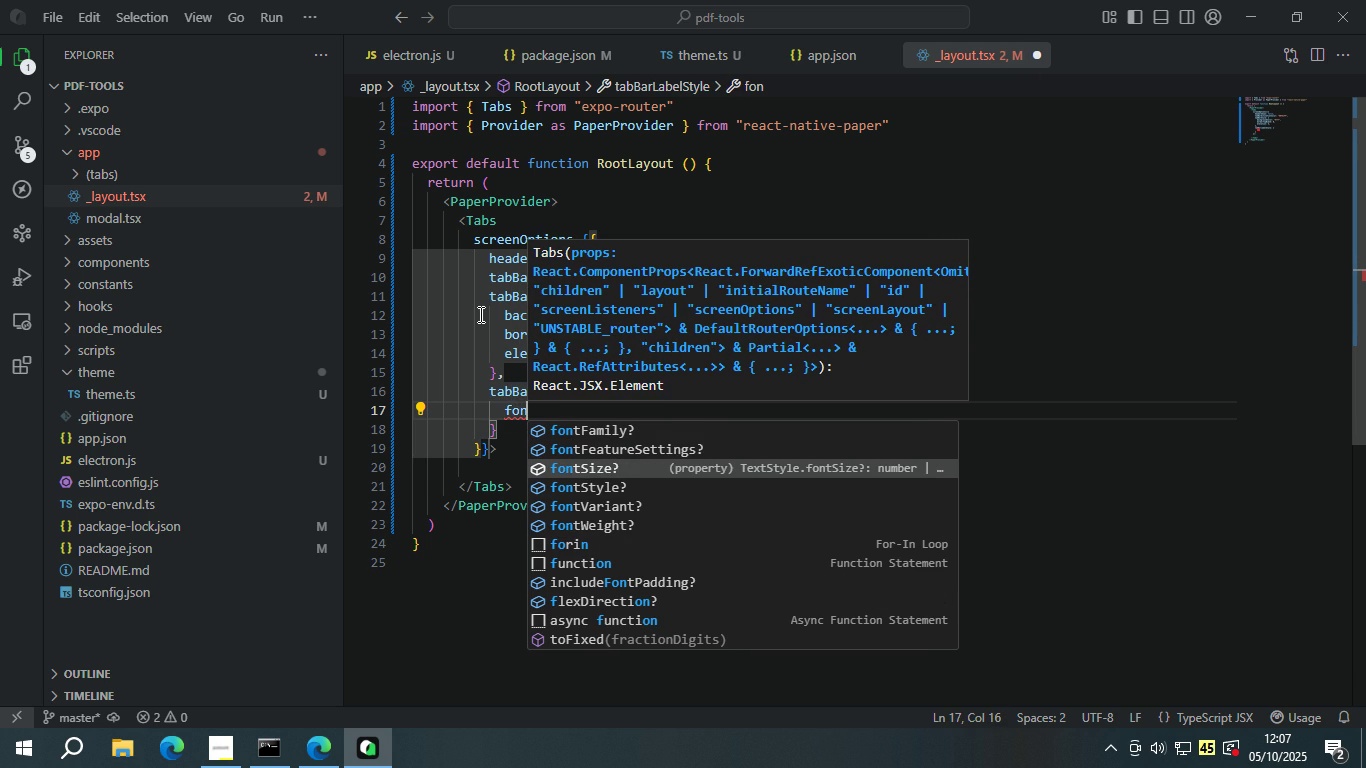 
key(Enter)